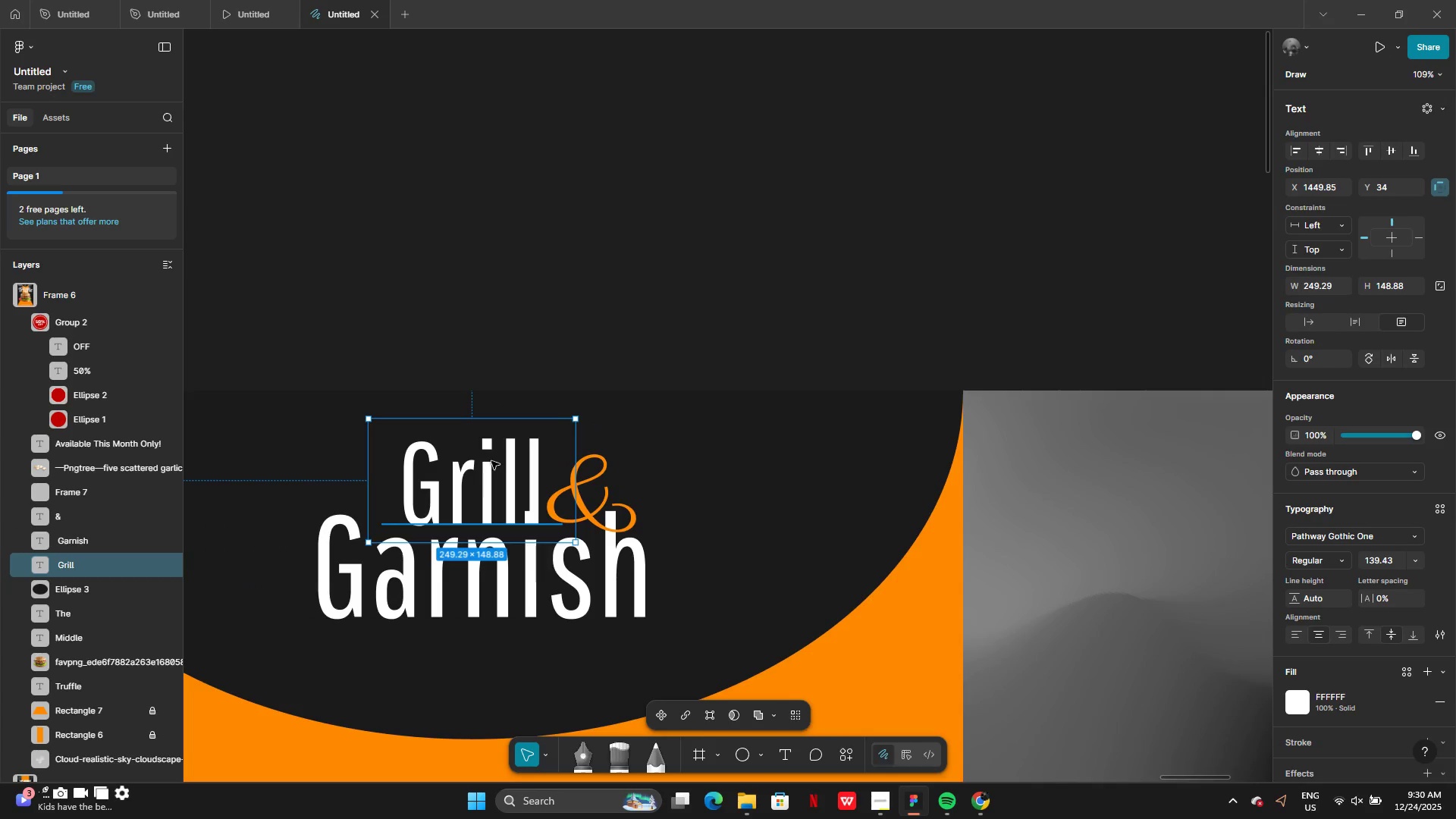 
left_click_drag(start_coordinate=[491, 461], to_coordinate=[450, 466])
 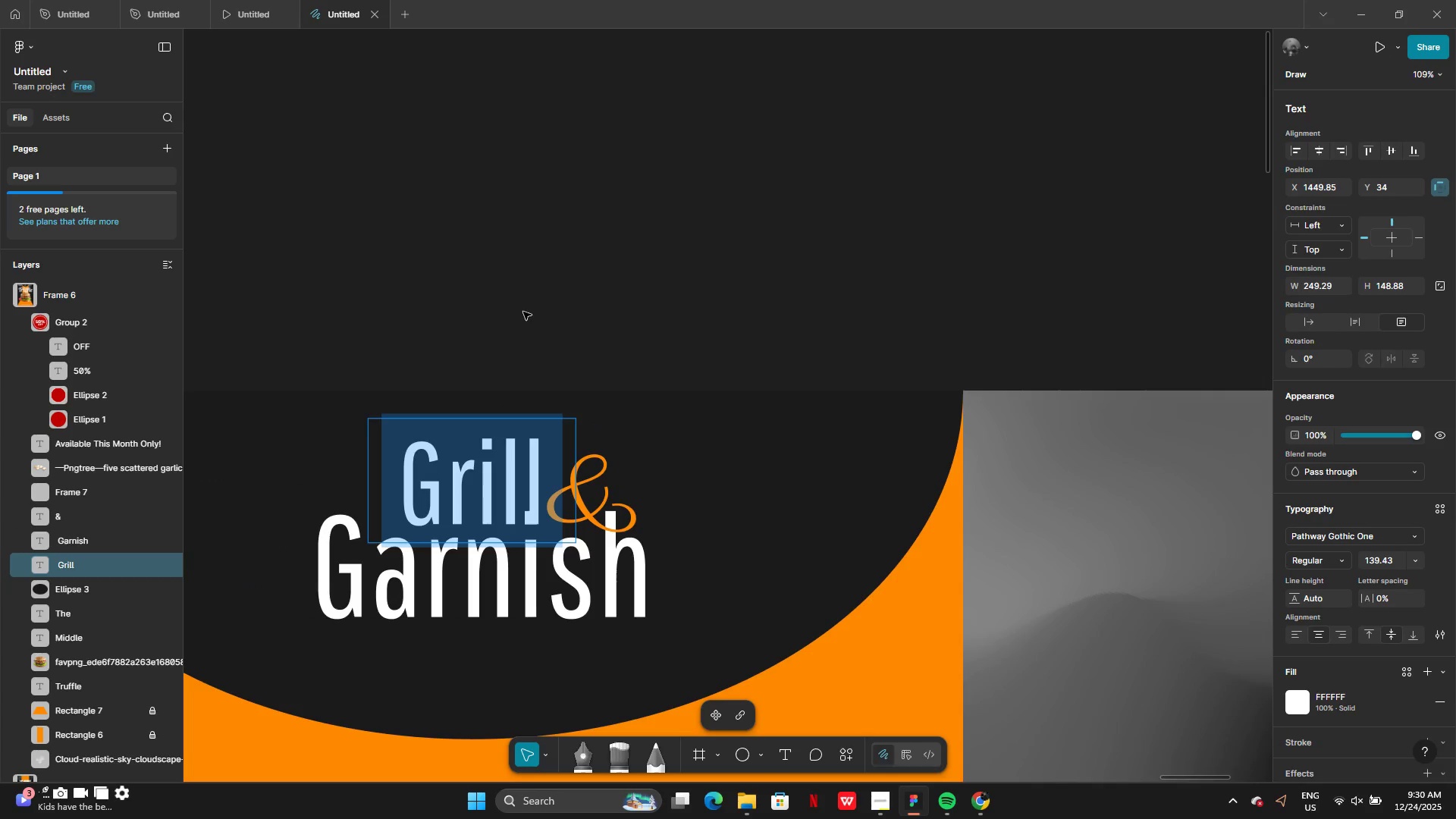 
left_click([523, 312])
 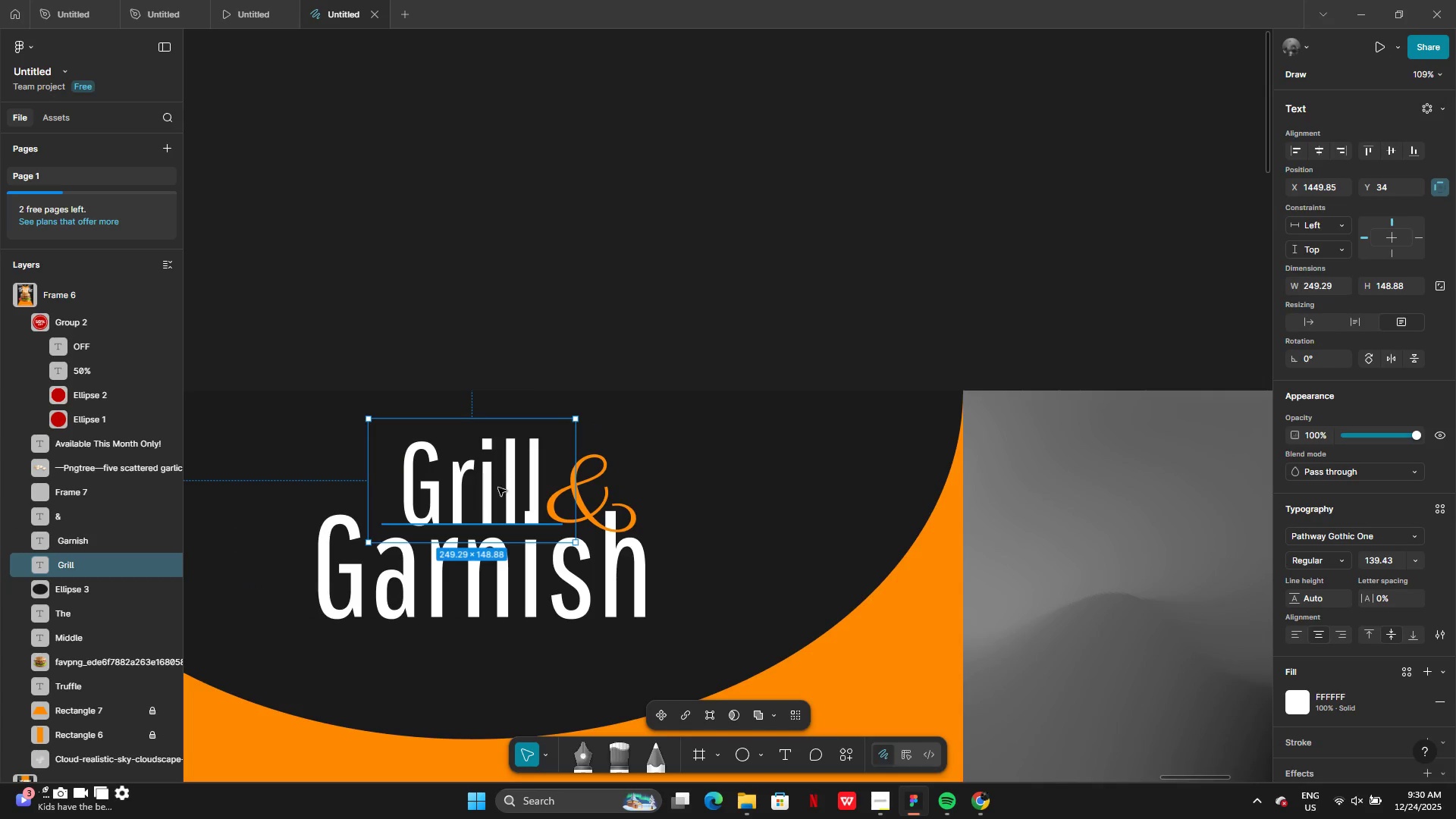 
left_click_drag(start_coordinate=[498, 489], to_coordinate=[463, 496])
 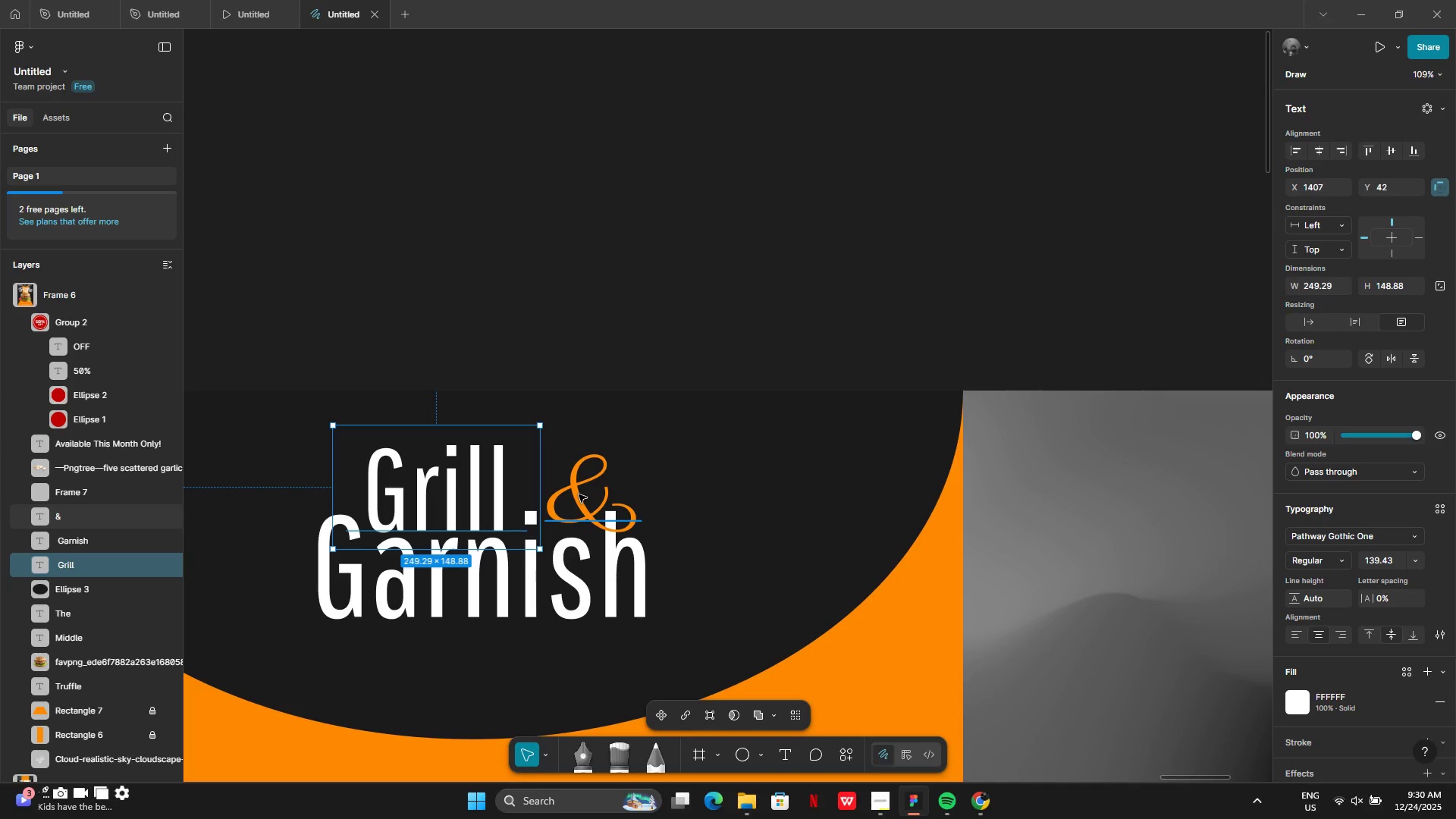 
left_click([579, 494])
 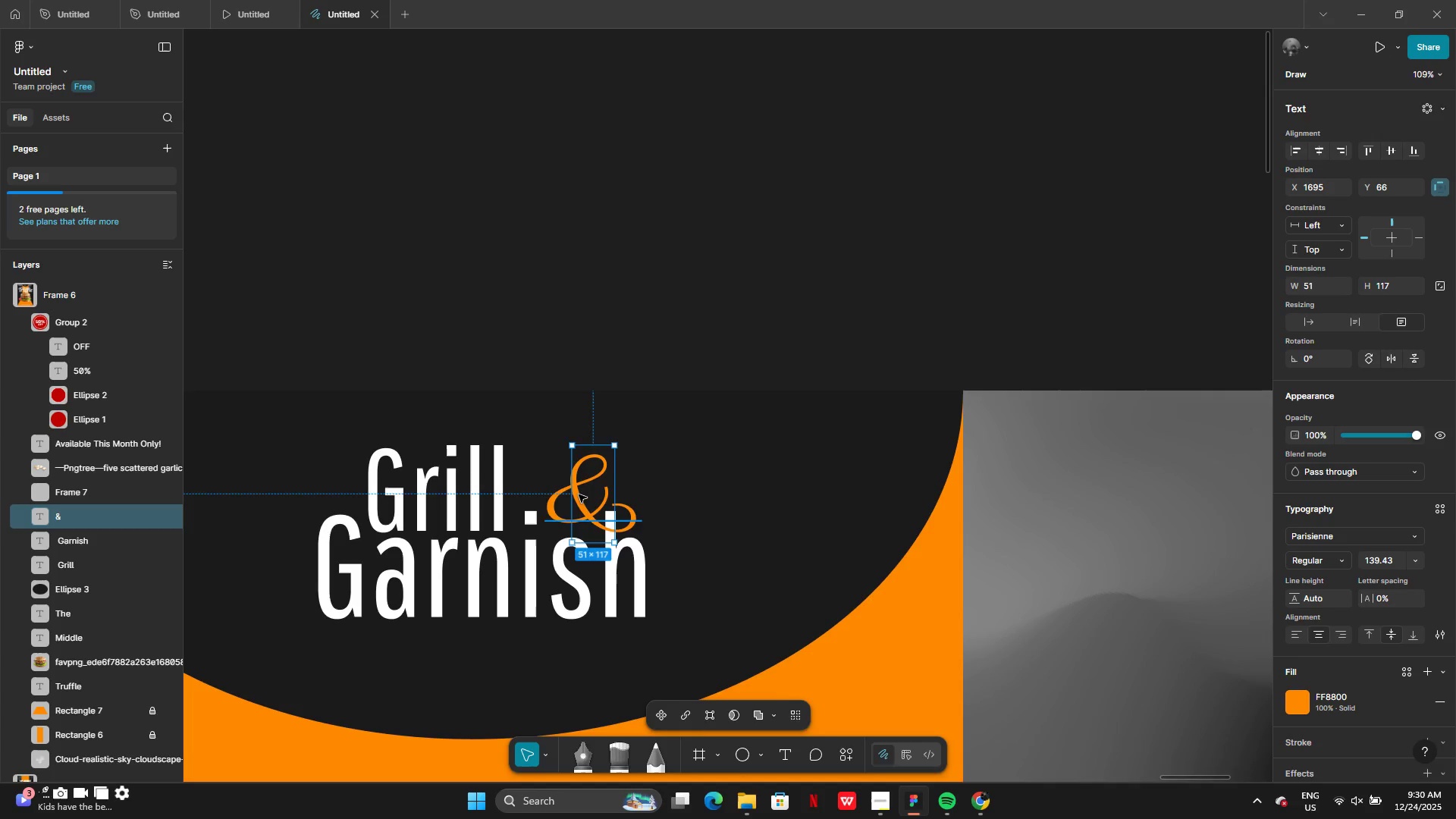 
left_click_drag(start_coordinate=[579, 494], to_coordinate=[711, 300])
 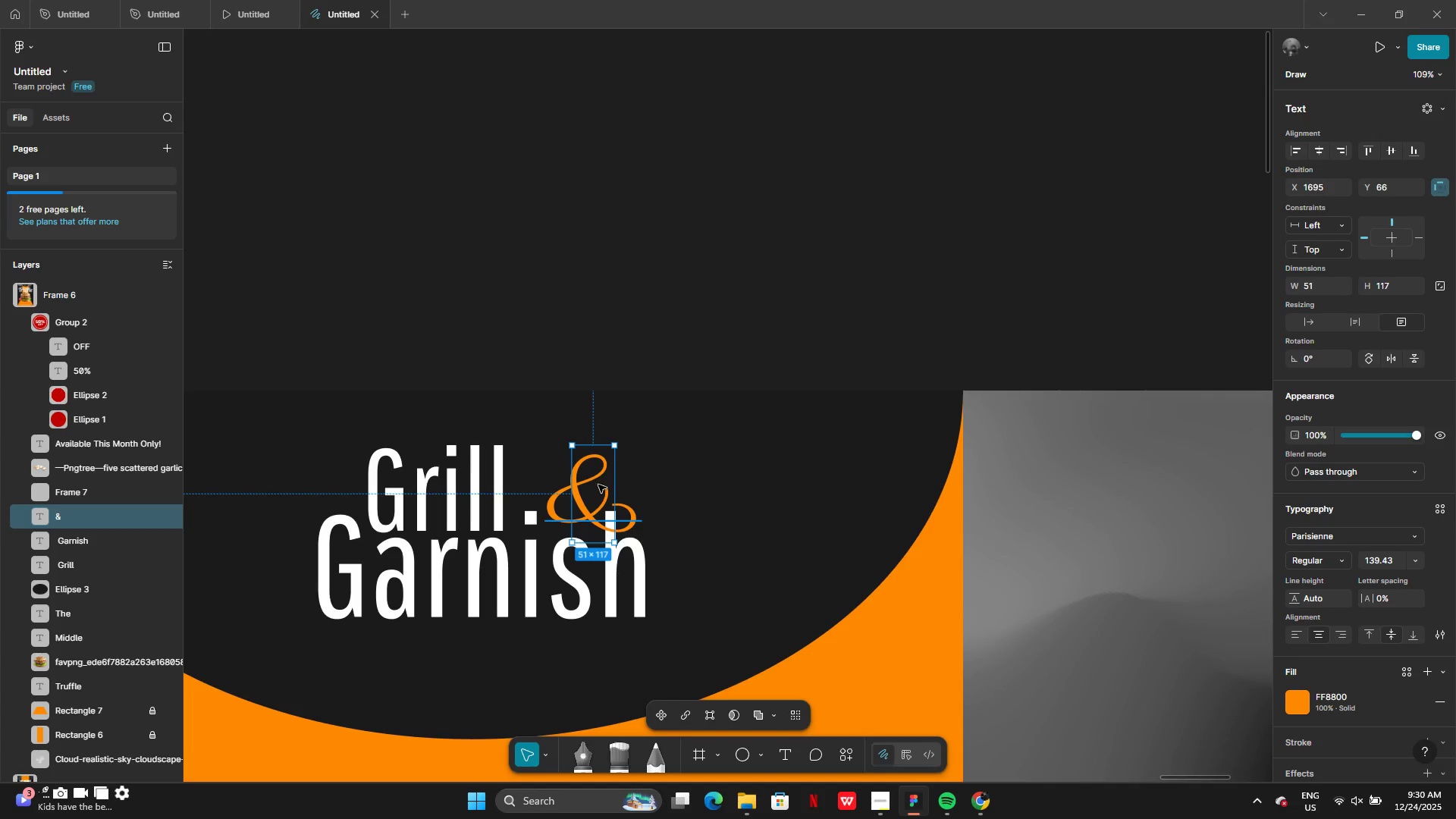 
left_click([711, 300])
 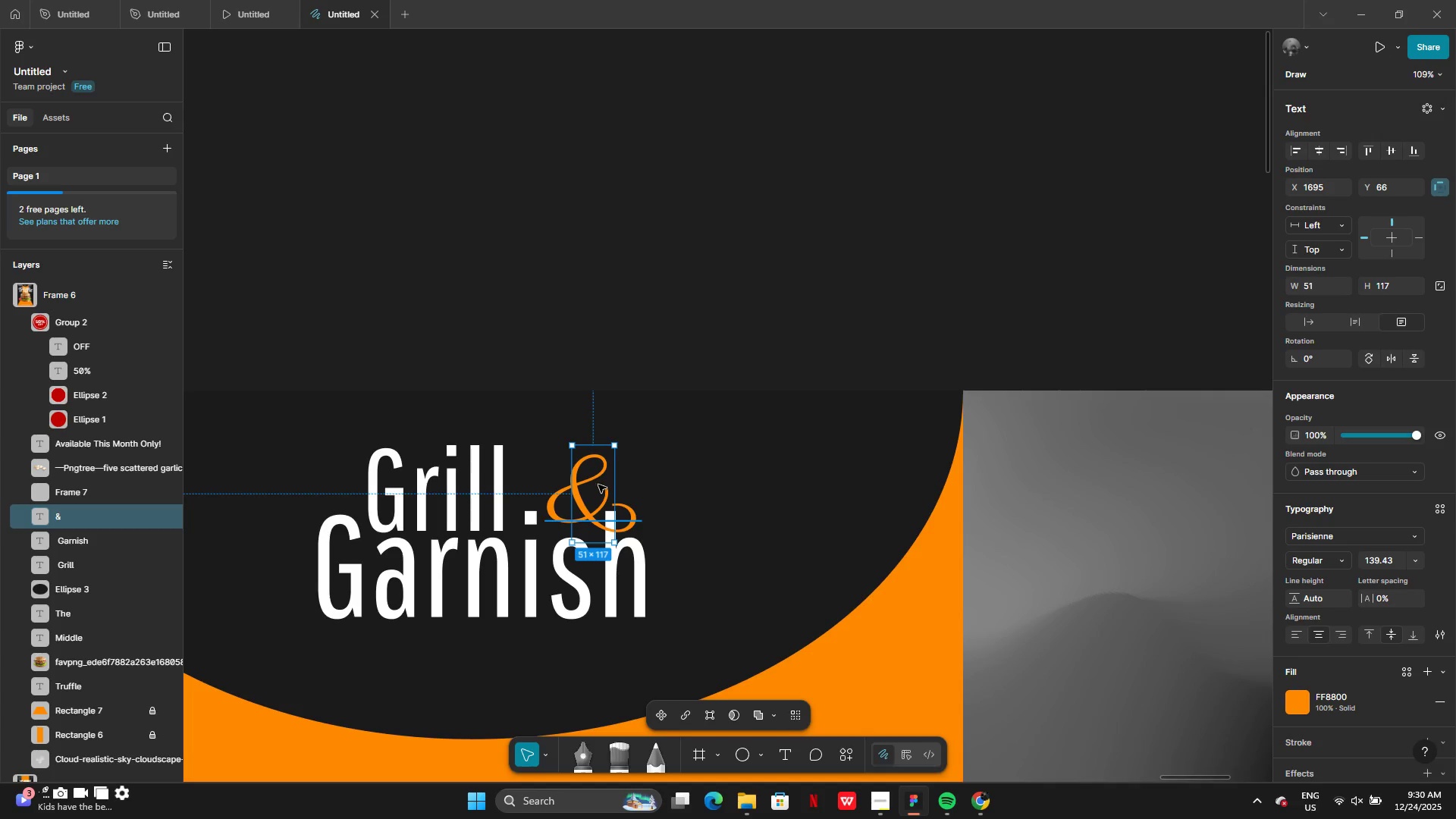 
left_click_drag(start_coordinate=[598, 485], to_coordinate=[561, 489])
 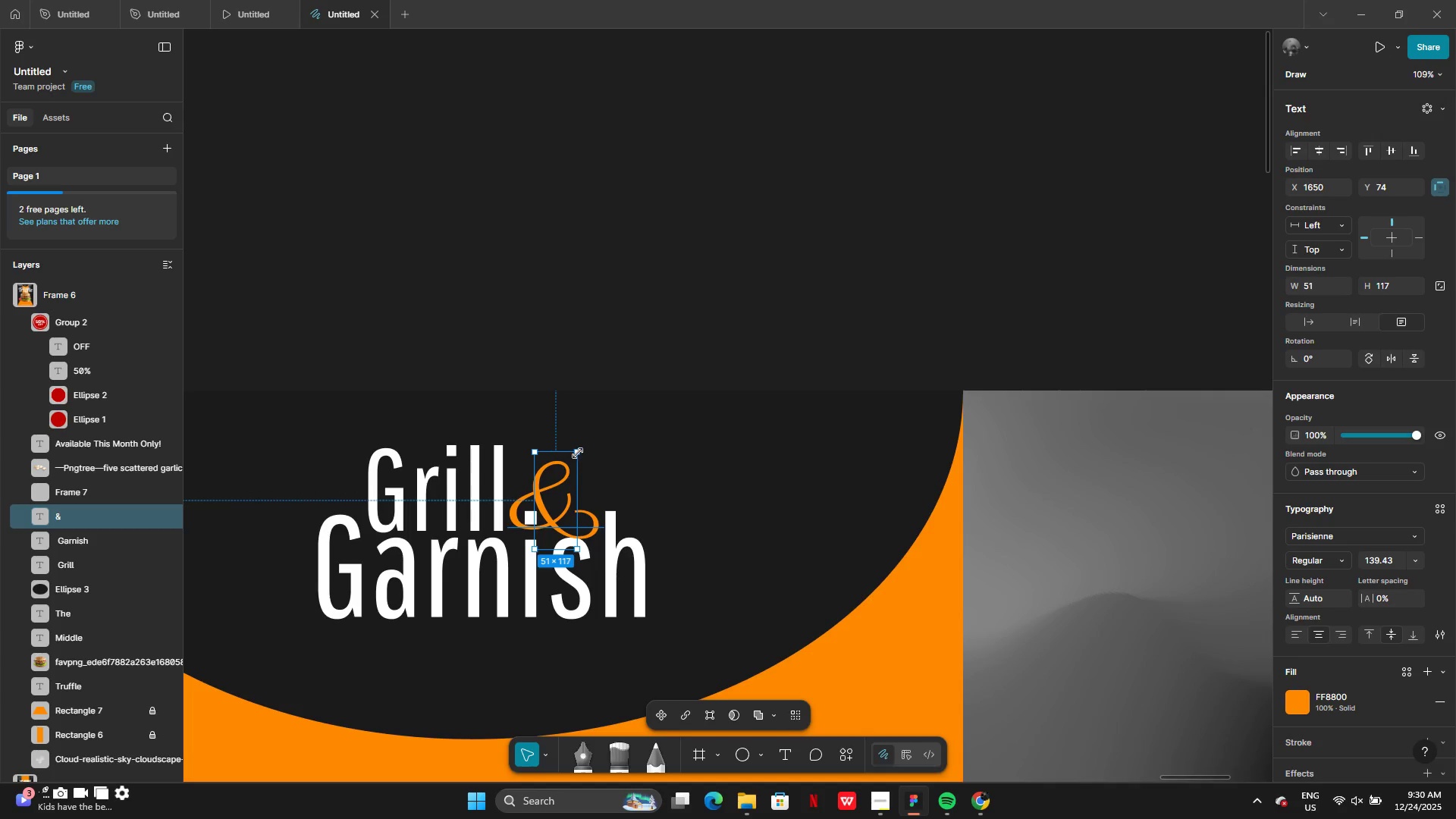 
left_click_drag(start_coordinate=[579, 453], to_coordinate=[585, 442])
 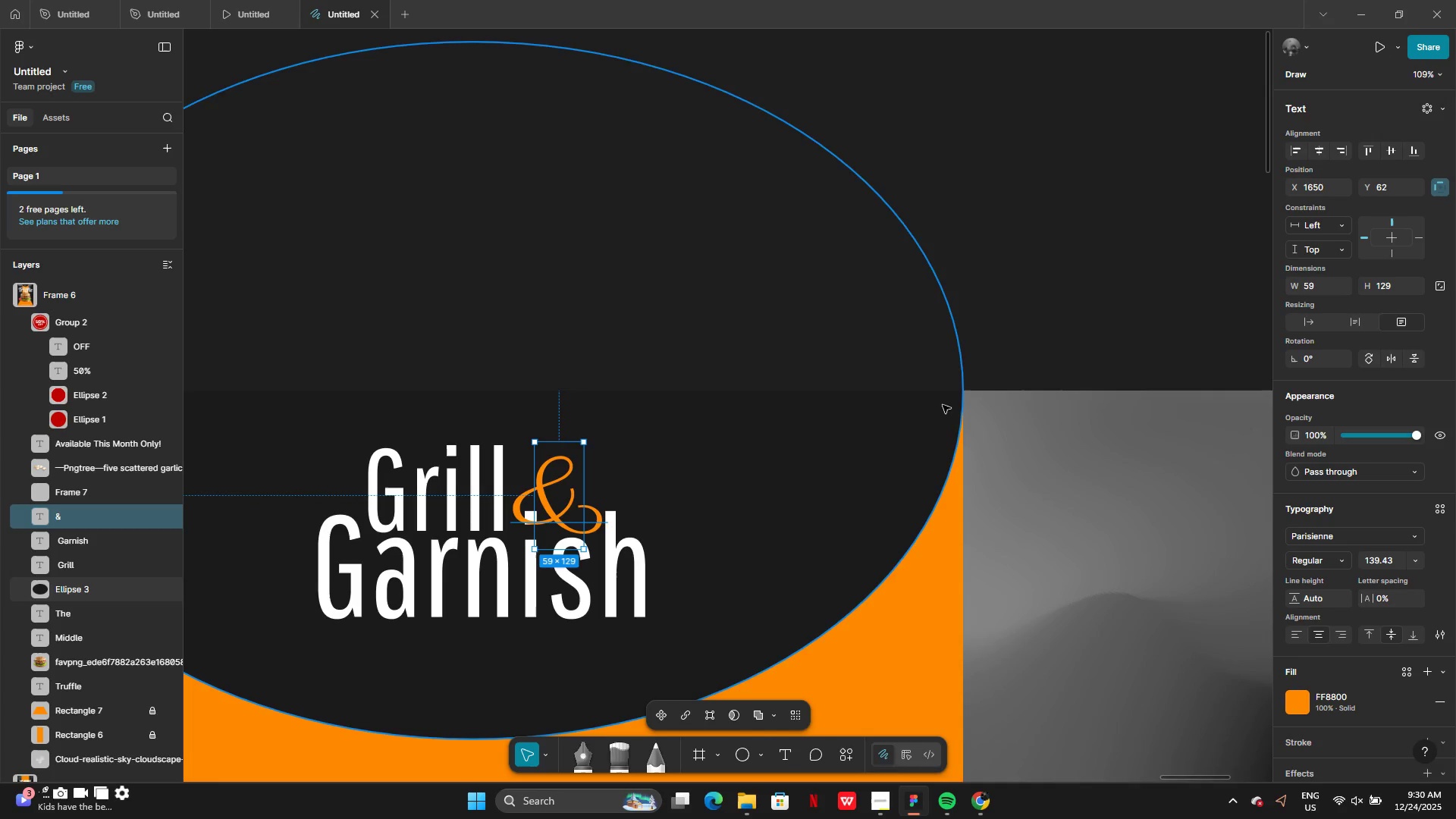 
left_click([1042, 249])
 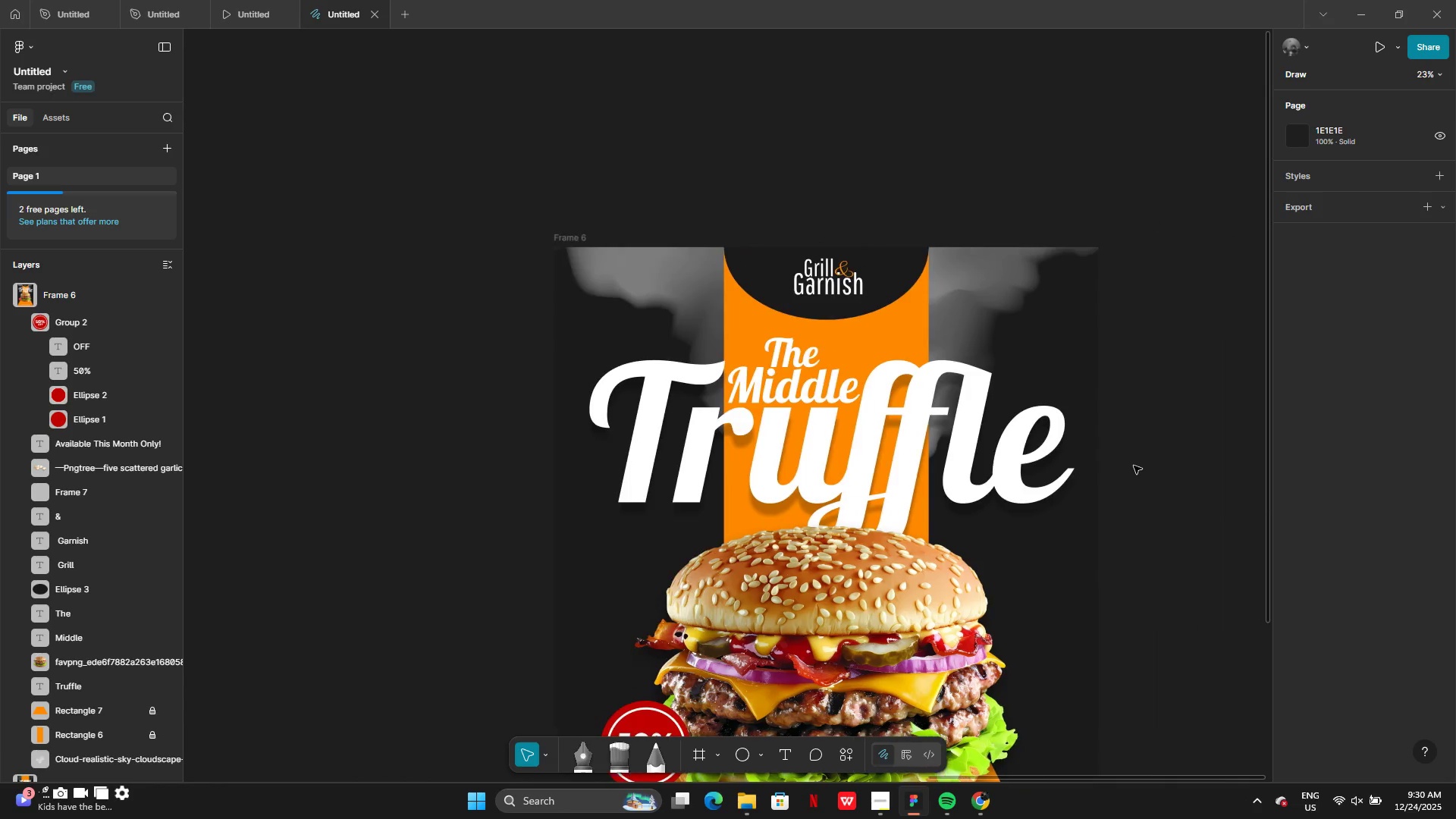 
left_click([1151, 488])
 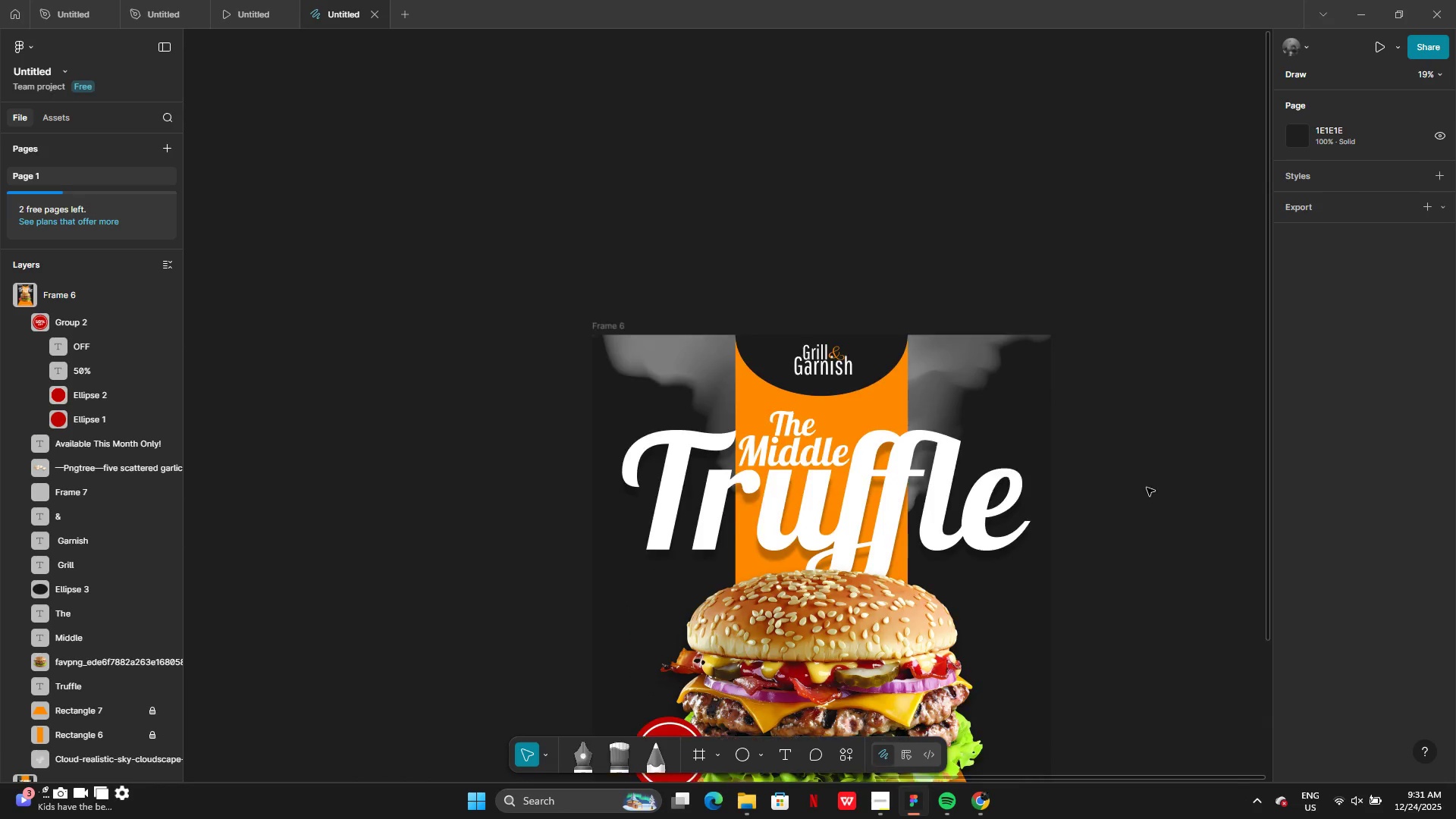 
left_click([746, 409])
 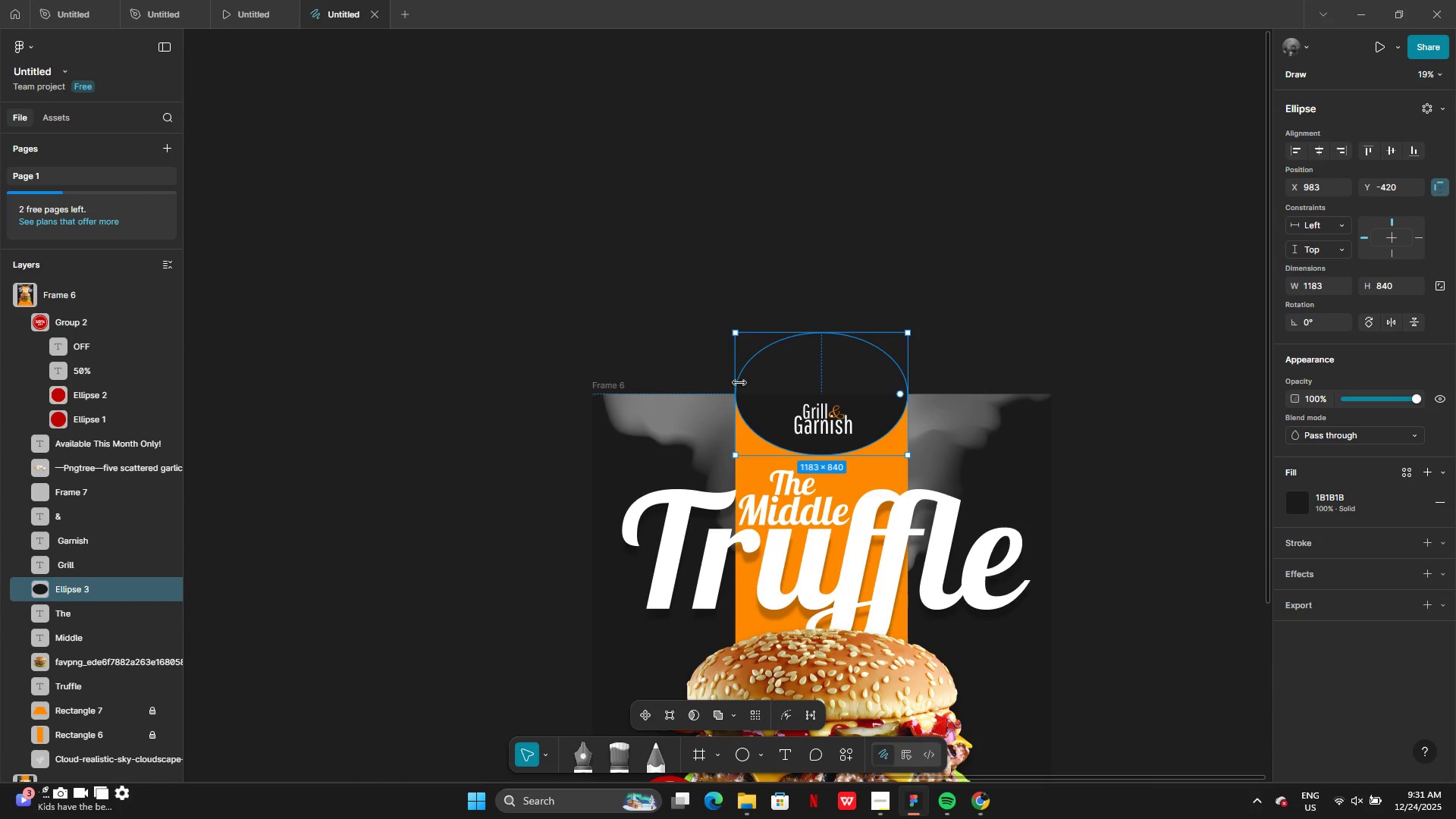 
left_click_drag(start_coordinate=[739, 382], to_coordinate=[585, 372])
 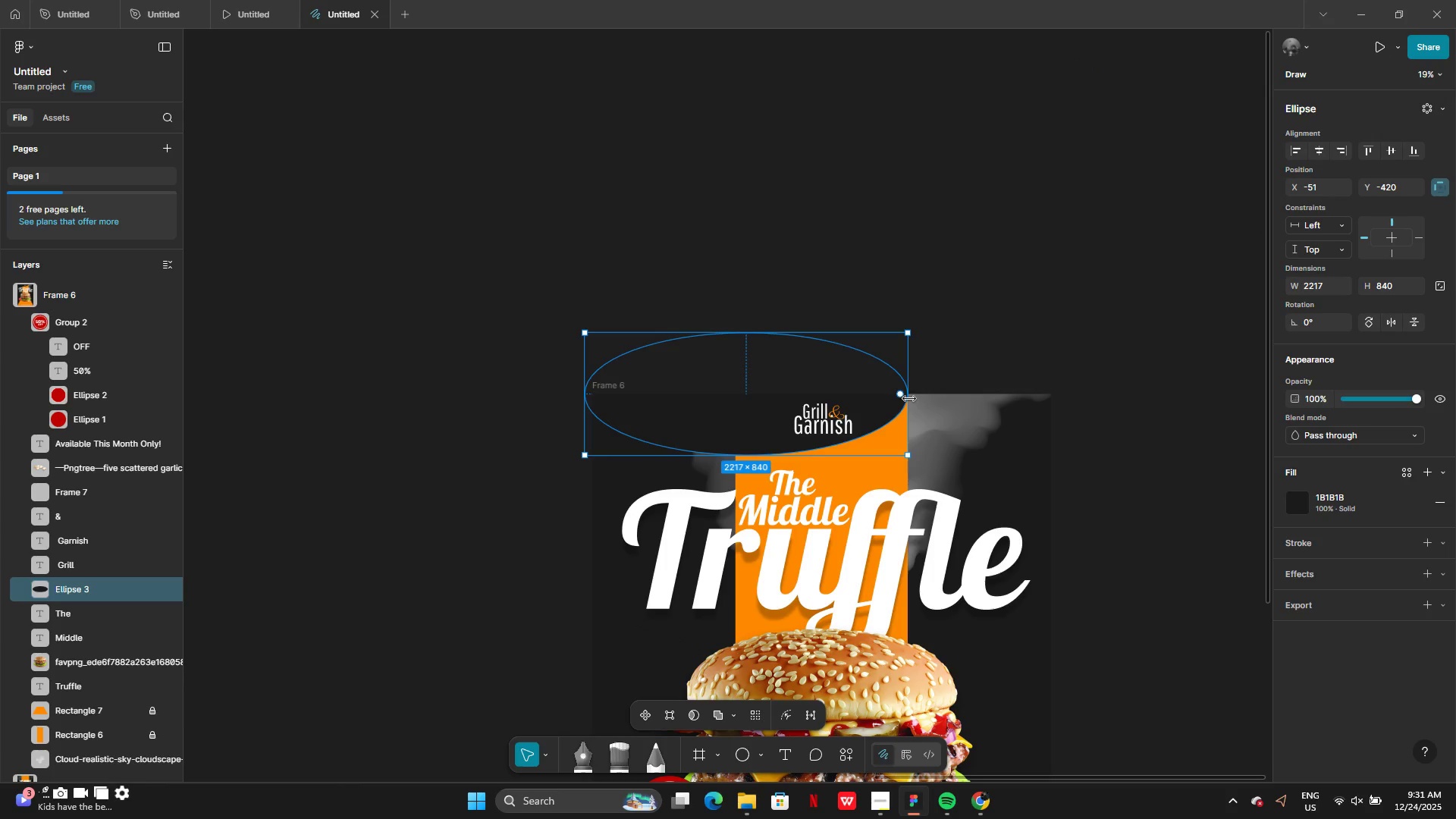 
left_click_drag(start_coordinate=[909, 399], to_coordinate=[1053, 388])
 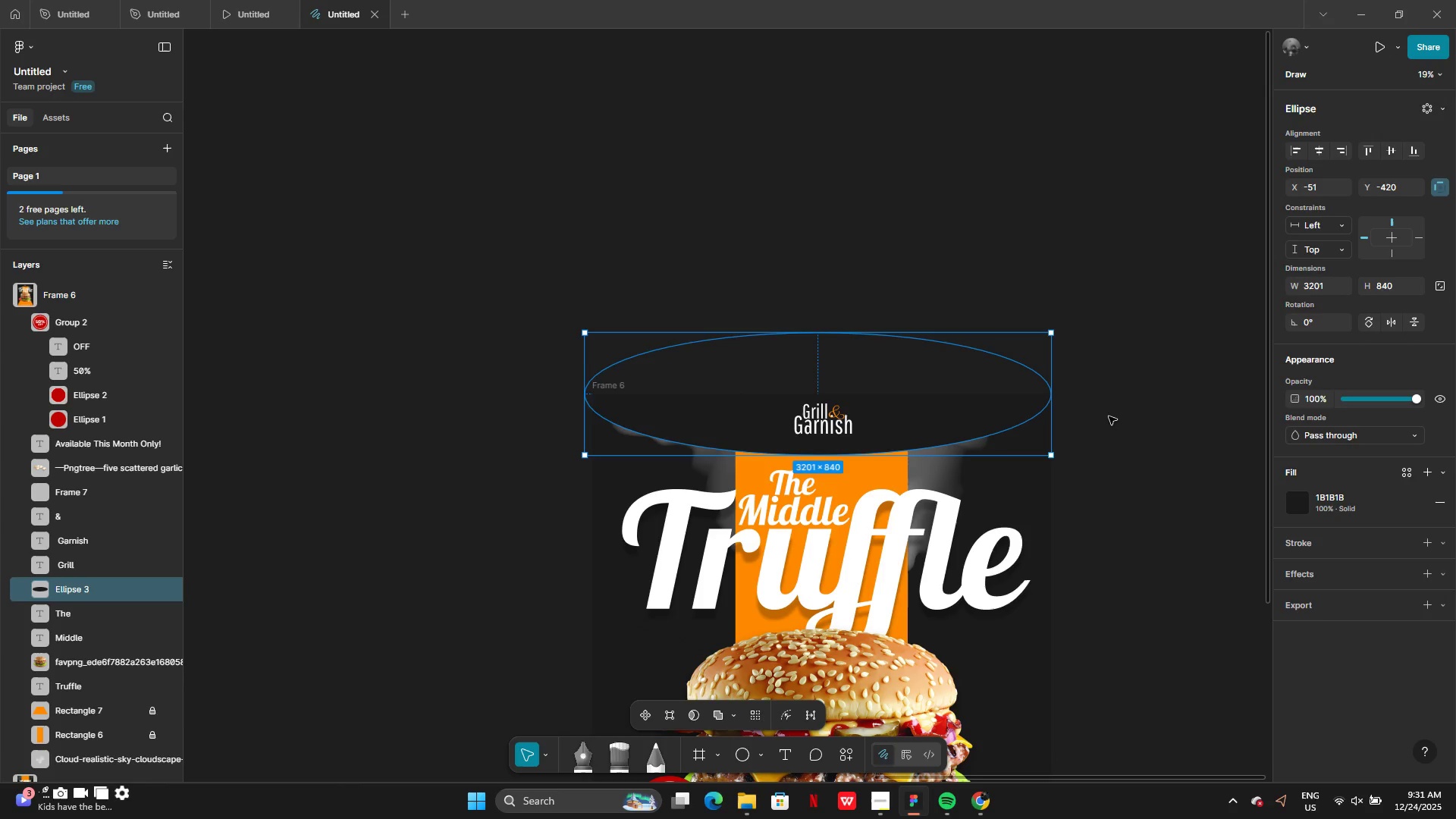 
left_click([1109, 417])
 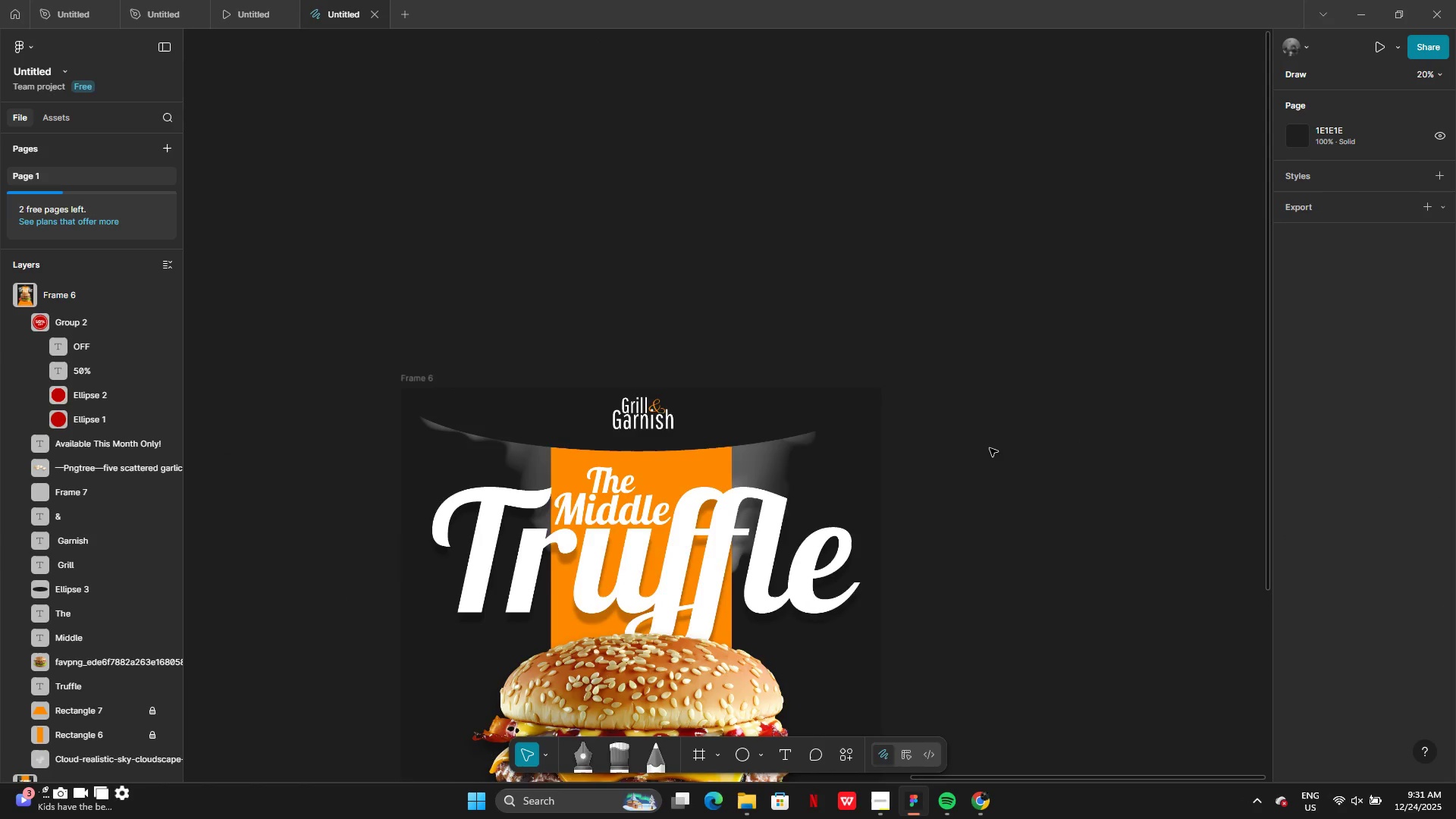 
wait(10.31)
 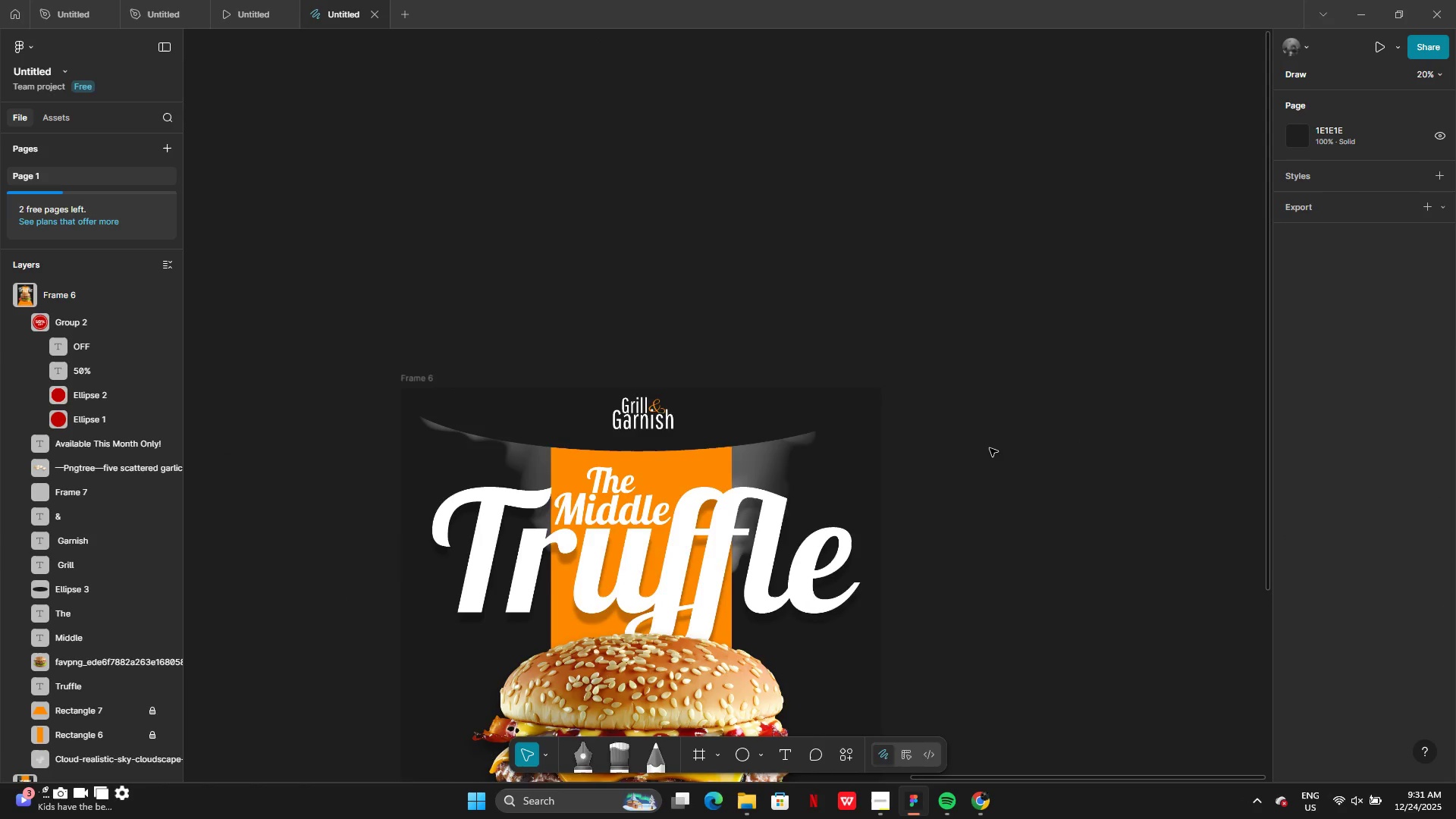 
left_click([801, 413])
 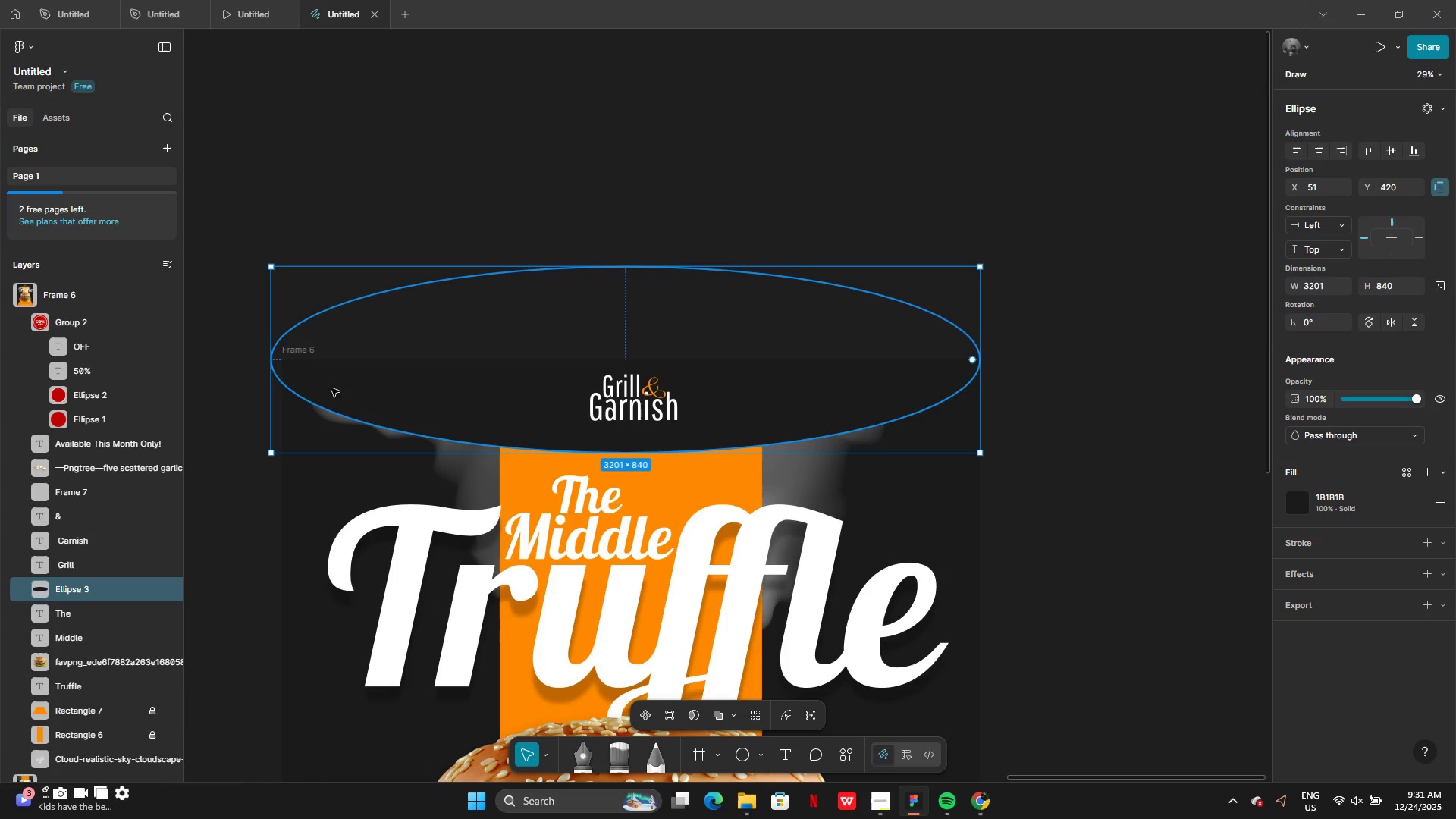 
key(Control+Z)
 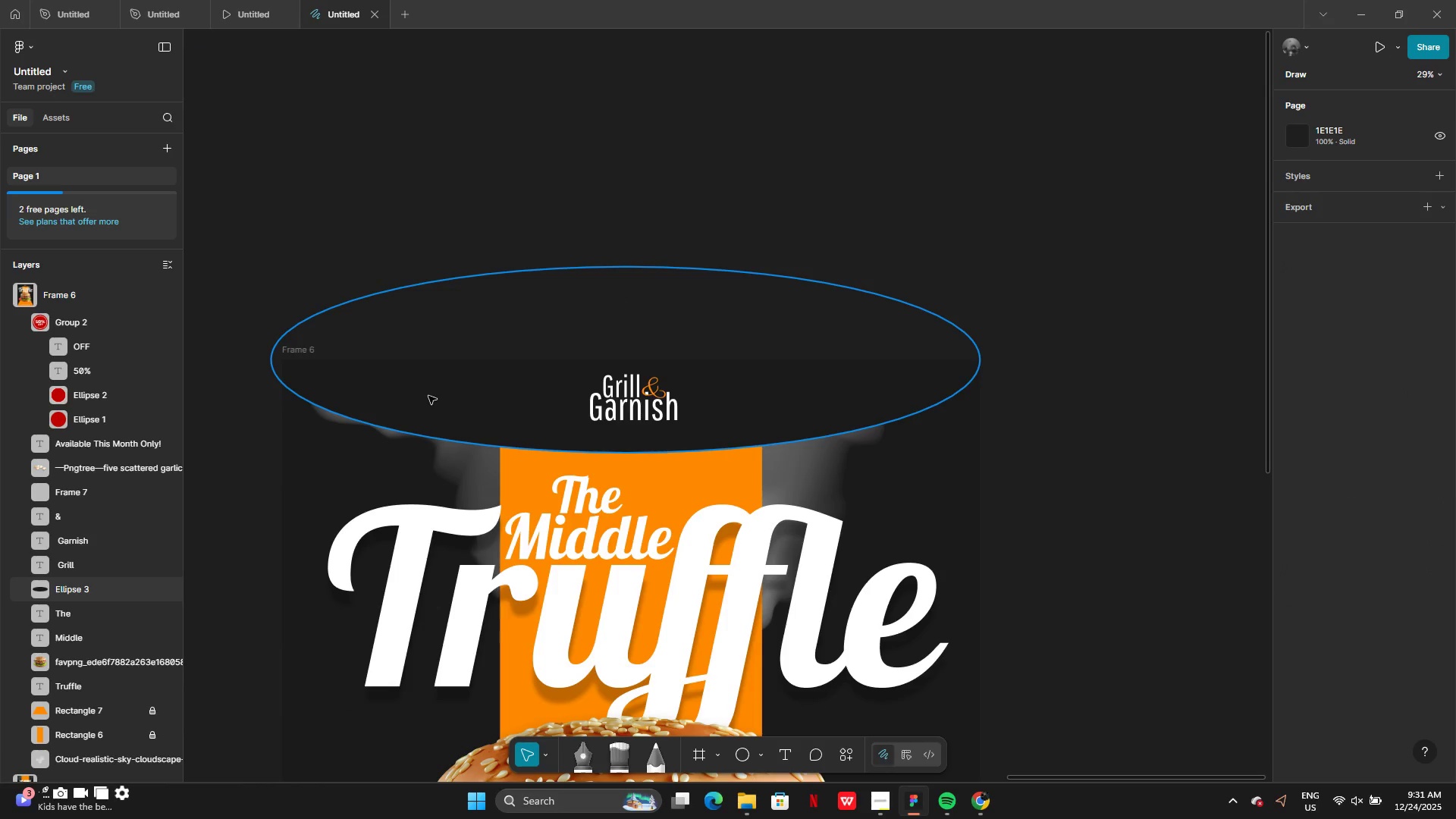 
key(Control+Z)
 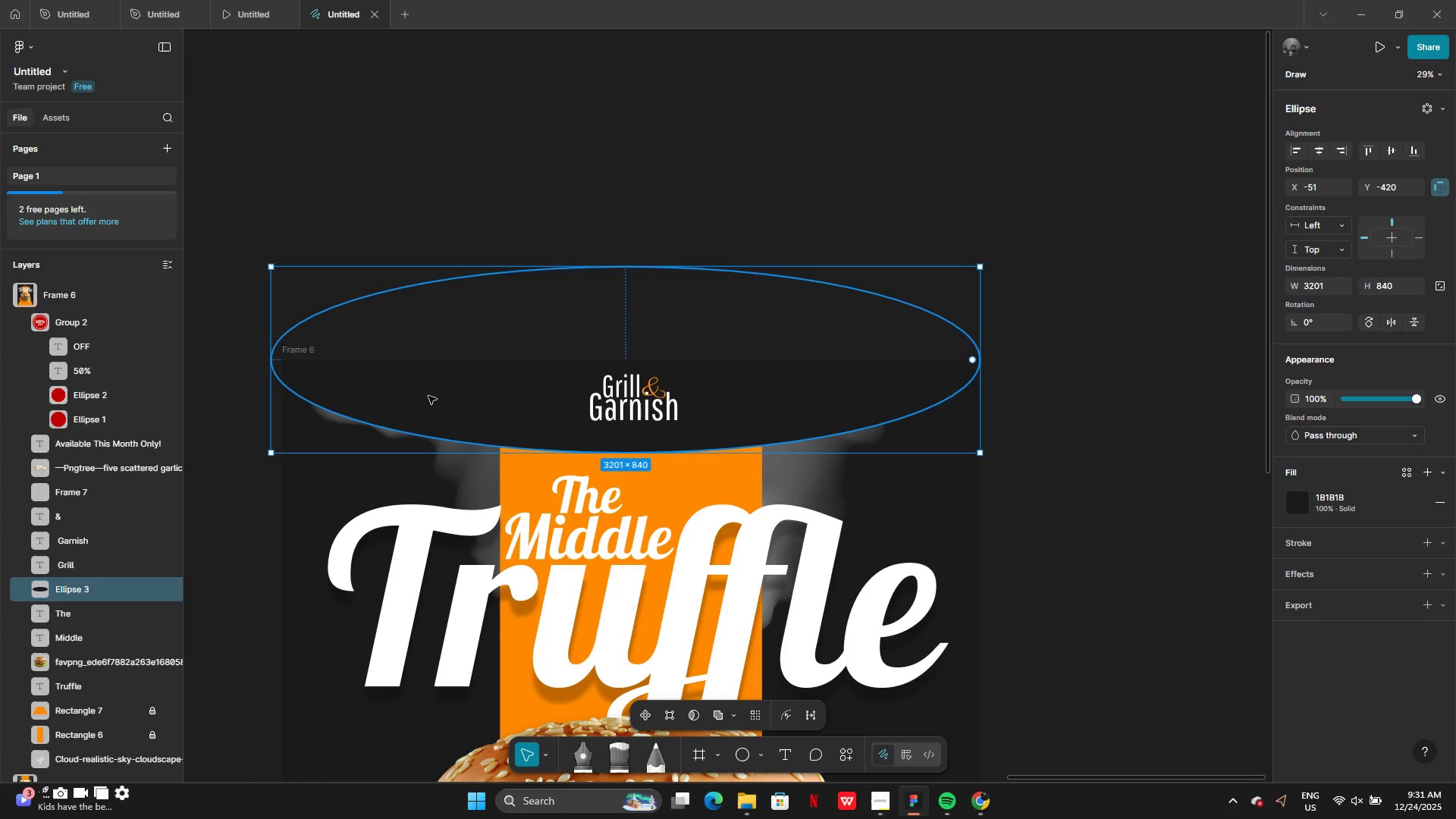 
key(Control+Z)
 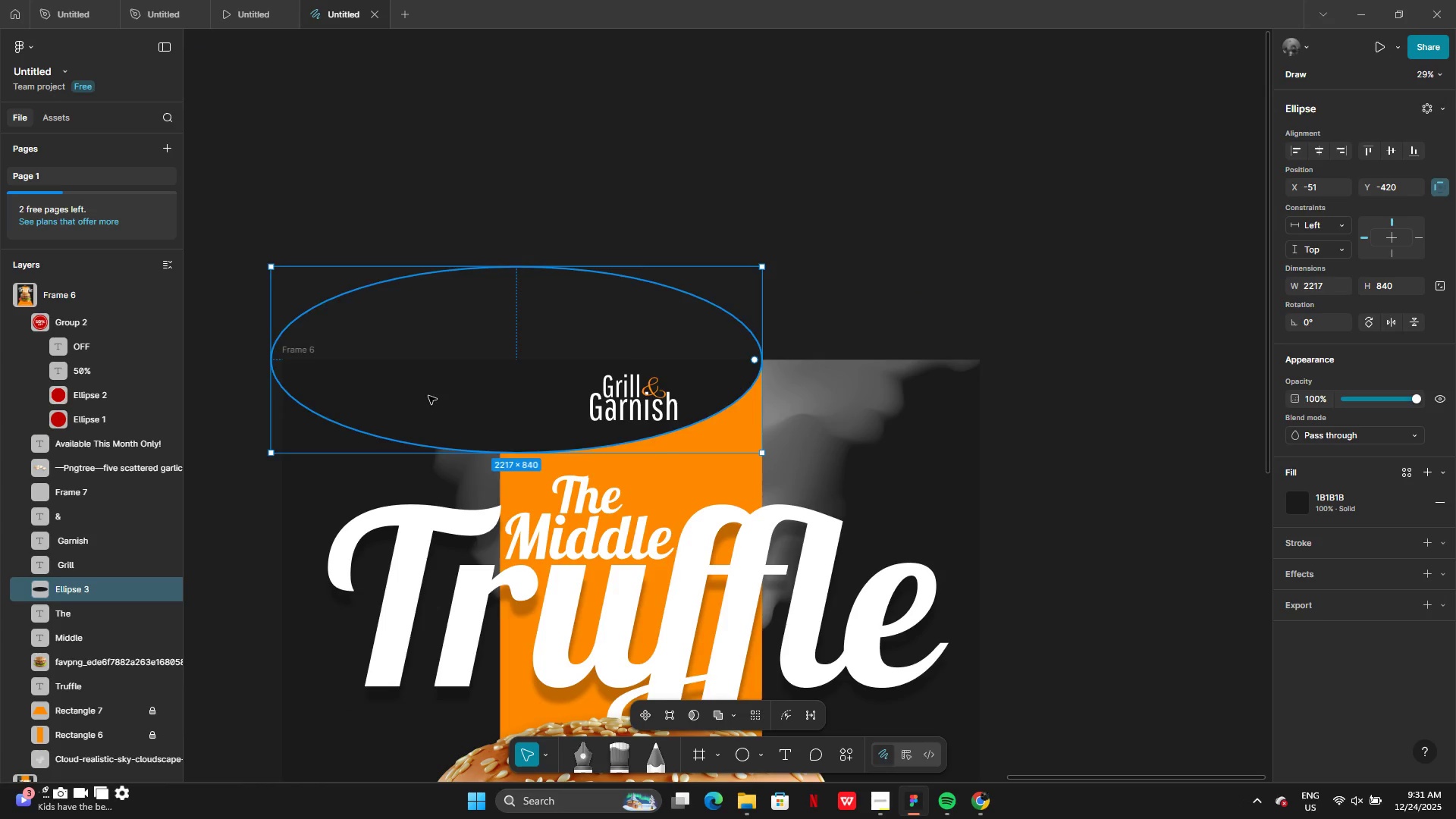 
key(Control+Z)
 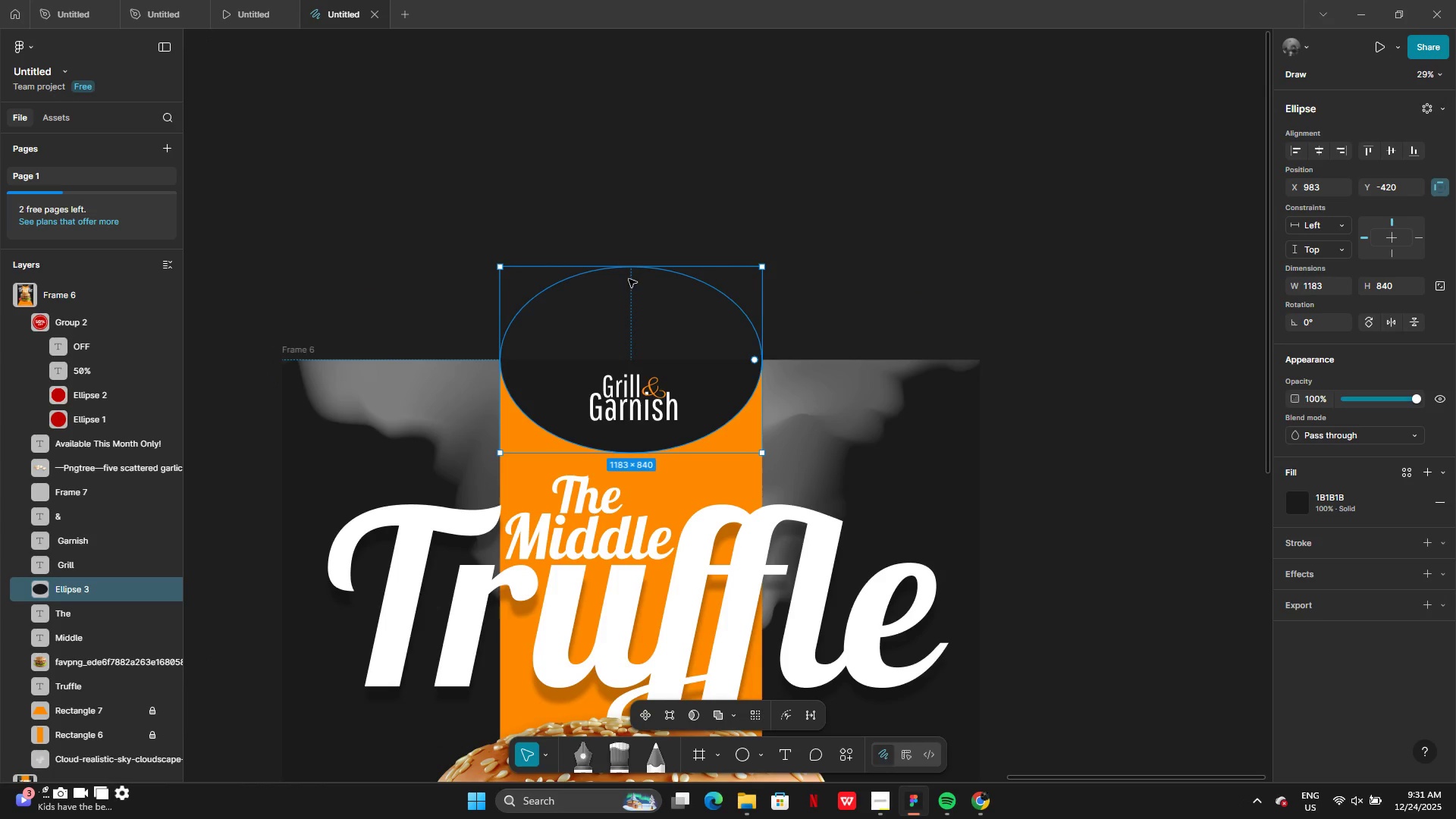 
left_click_drag(start_coordinate=[630, 268], to_coordinate=[618, 364])
 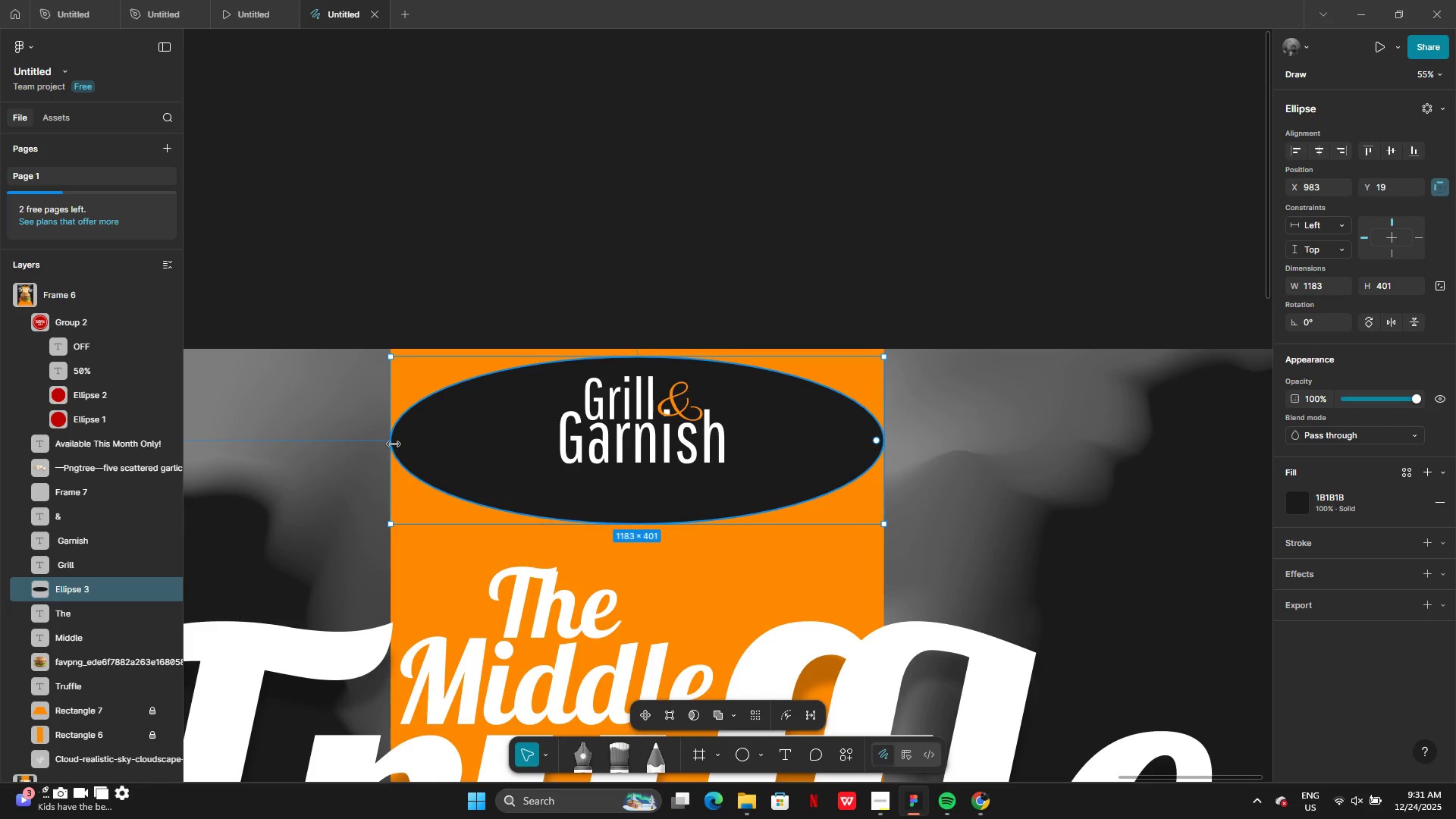 
left_click_drag(start_coordinate=[391, 441], to_coordinate=[459, 440])
 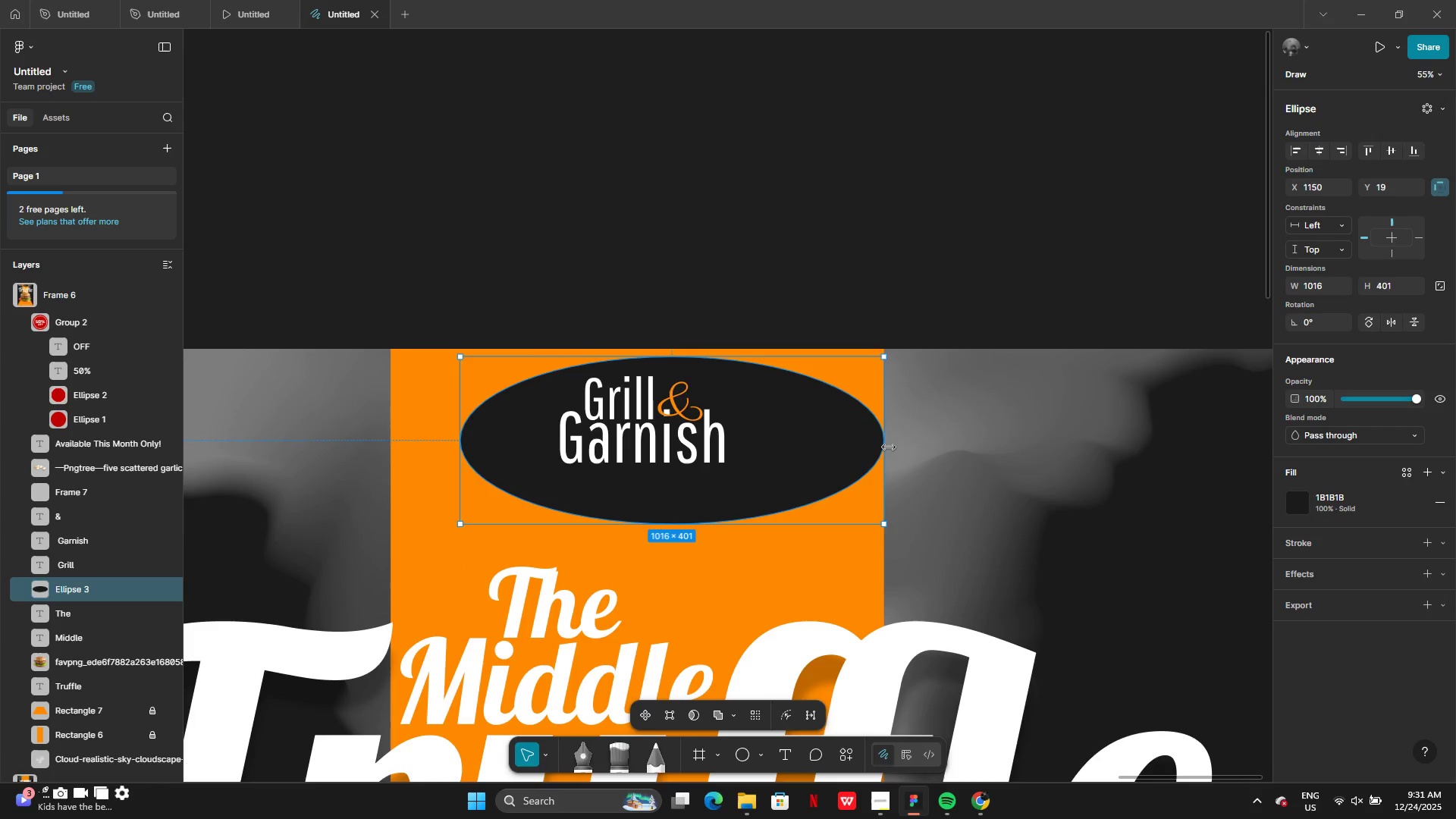 
left_click_drag(start_coordinate=[889, 447], to_coordinate=[804, 431])
 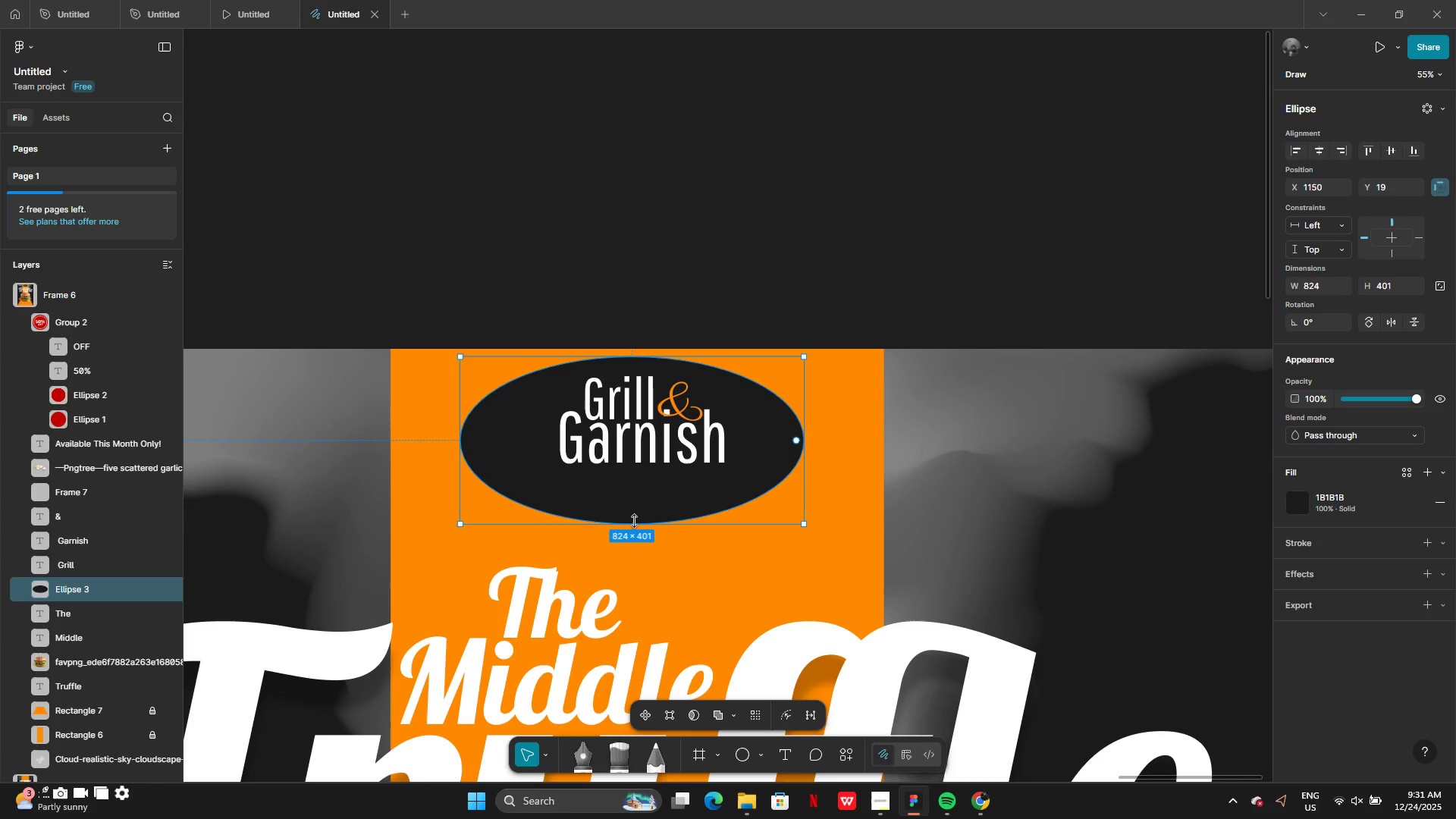 
left_click_drag(start_coordinate=[634, 521], to_coordinate=[646, 494])
 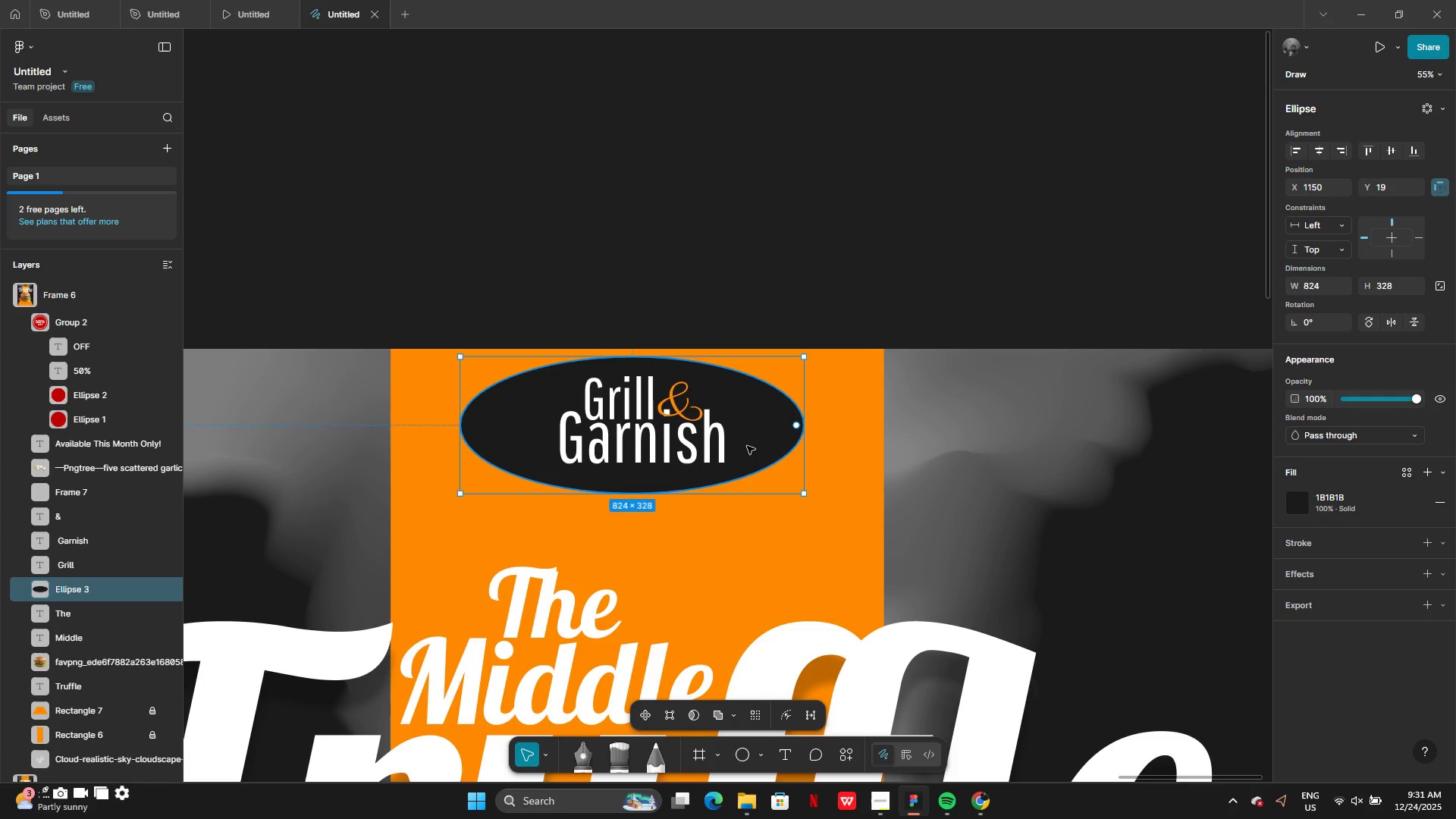 
left_click_drag(start_coordinate=[749, 445], to_coordinate=[755, 450])
 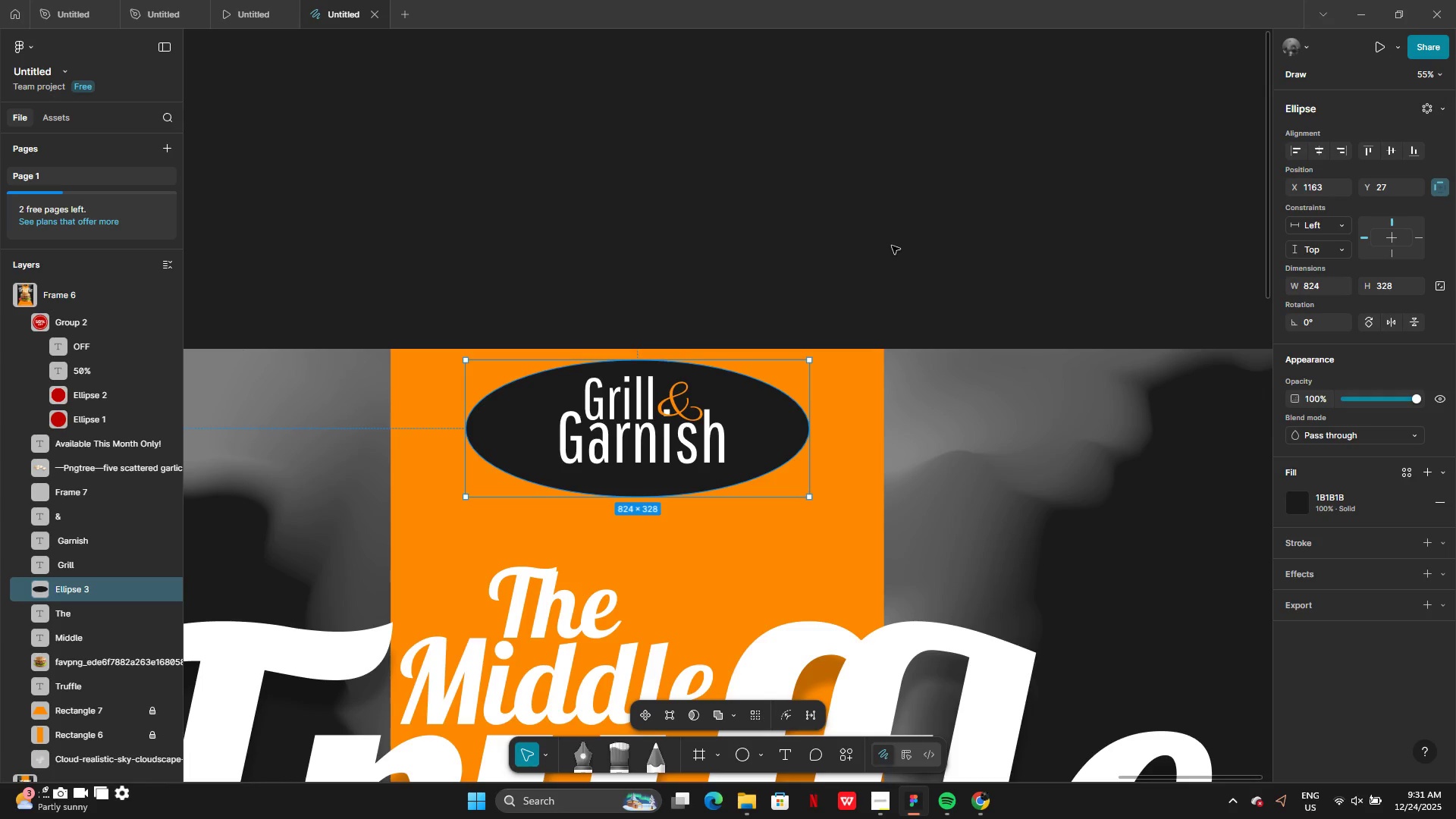 
left_click([892, 246])
 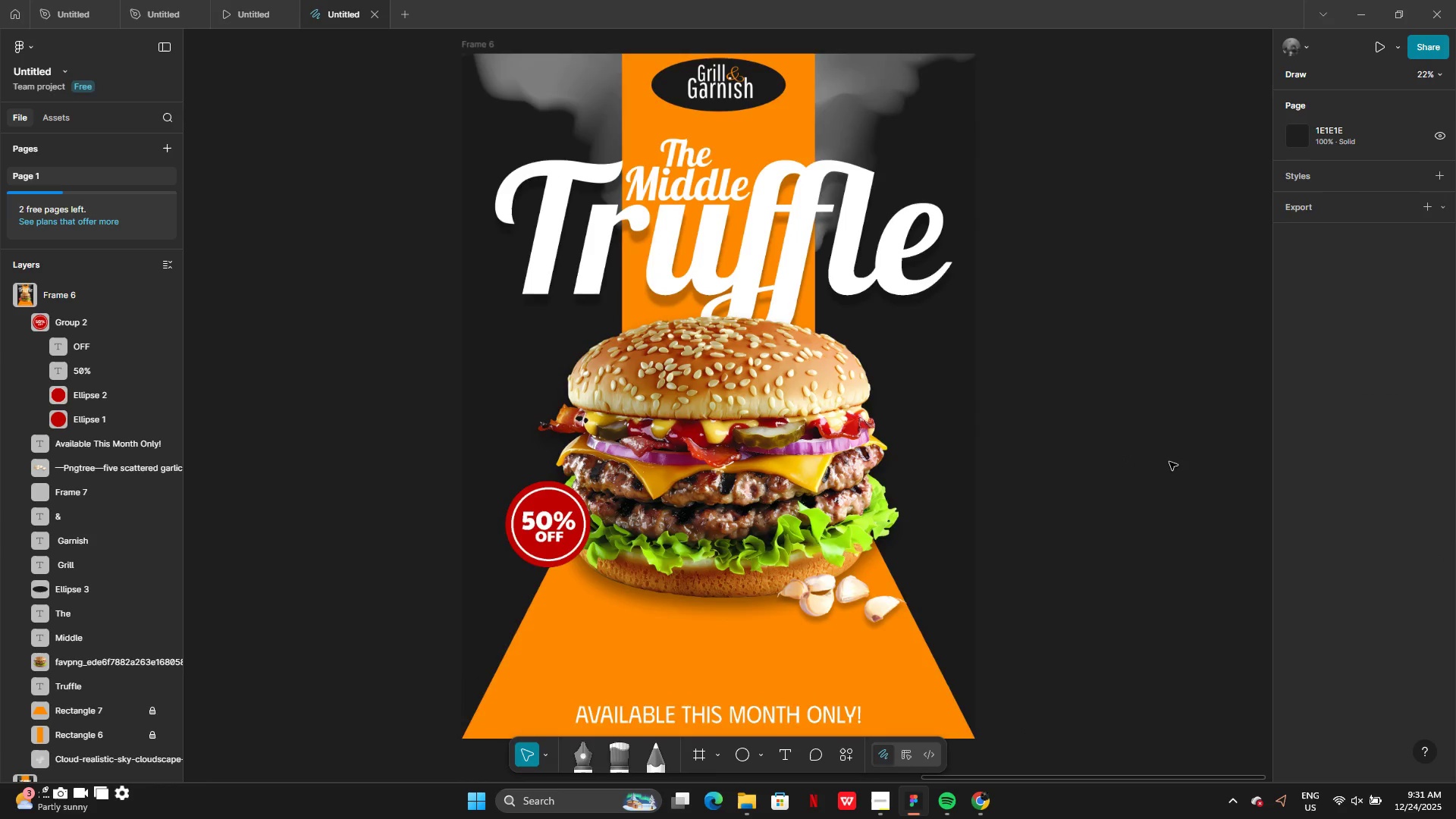 
wait(13.22)
 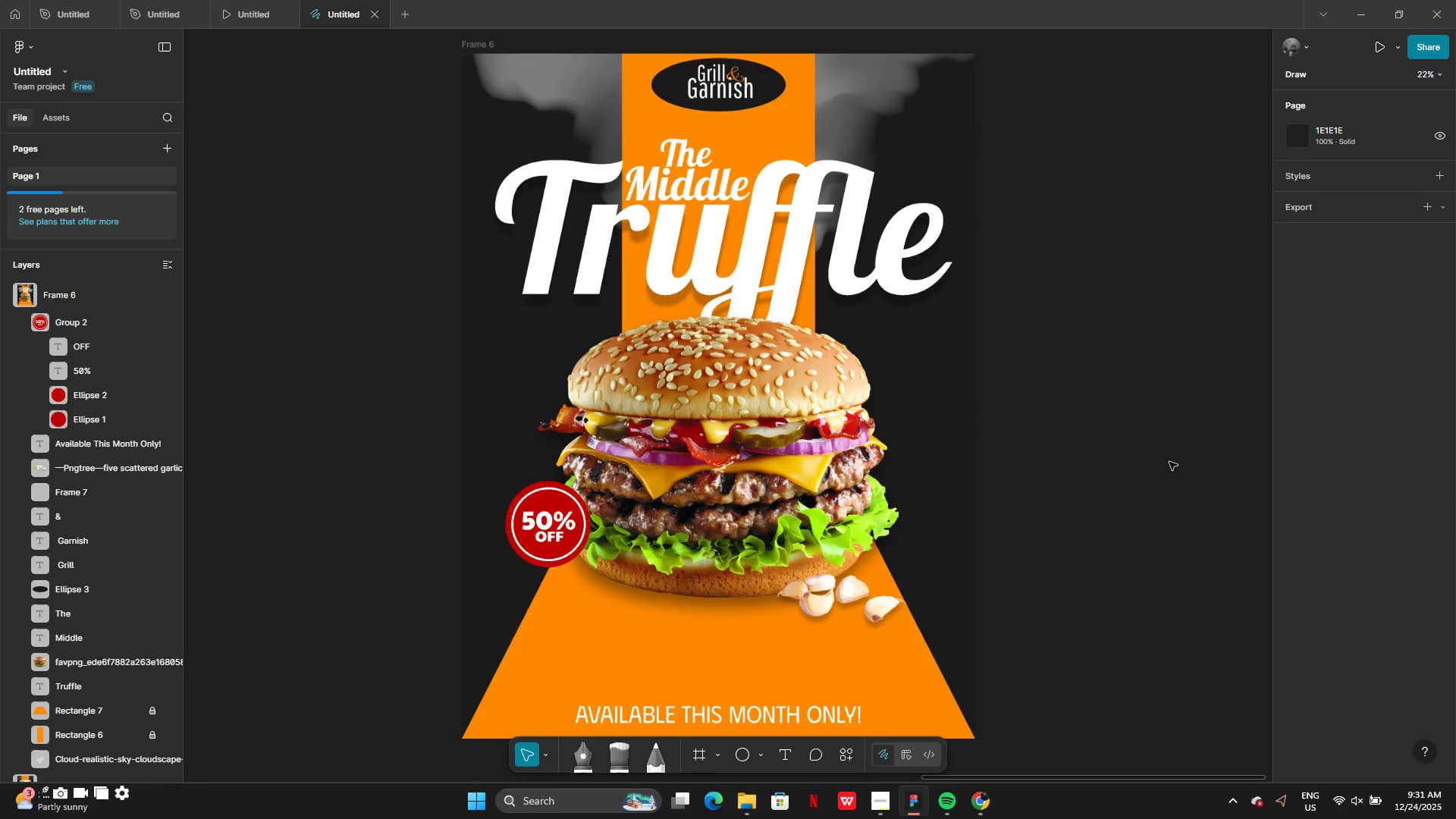 
left_click([875, 802])